 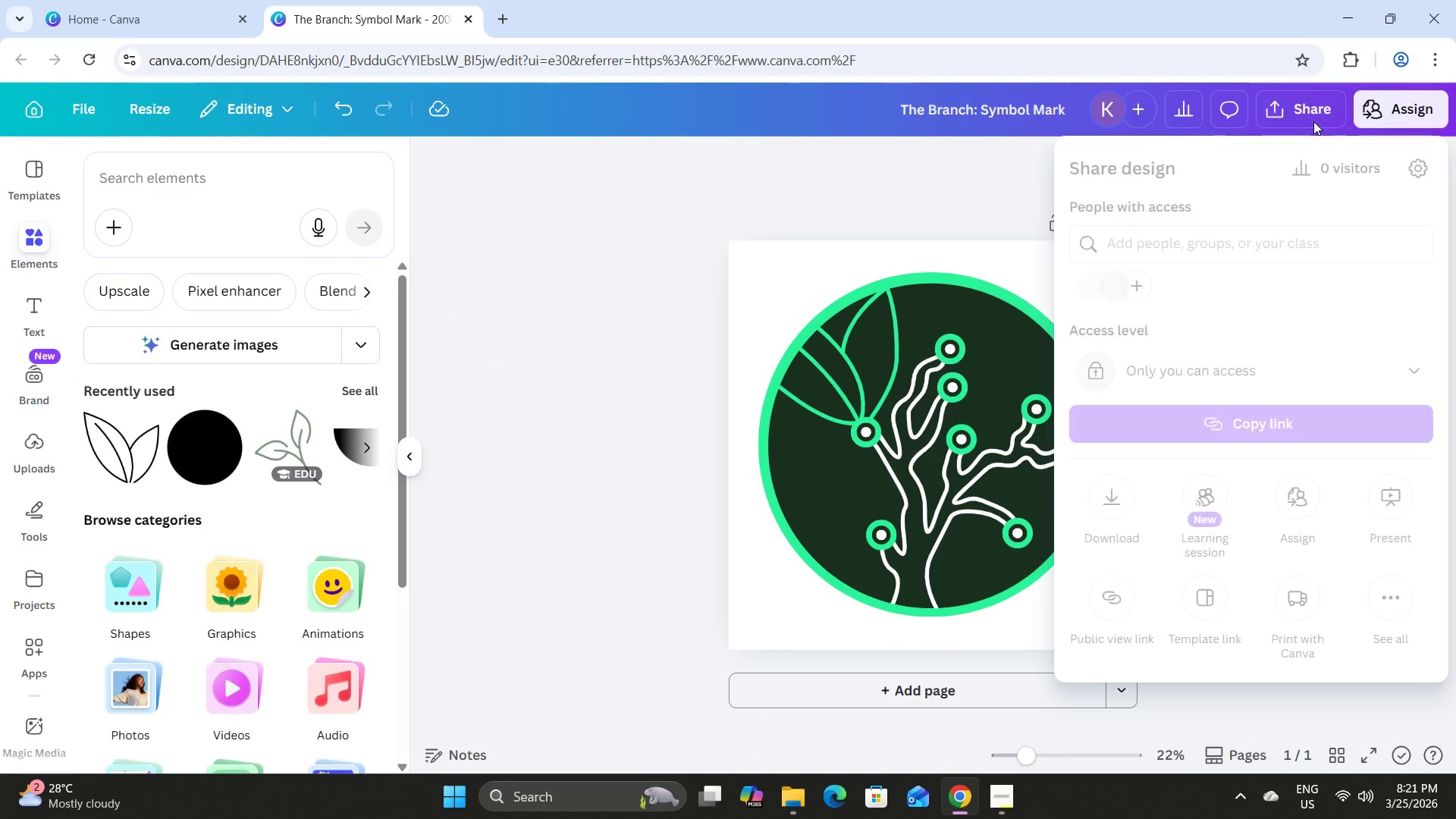 
left_click([1118, 496])
 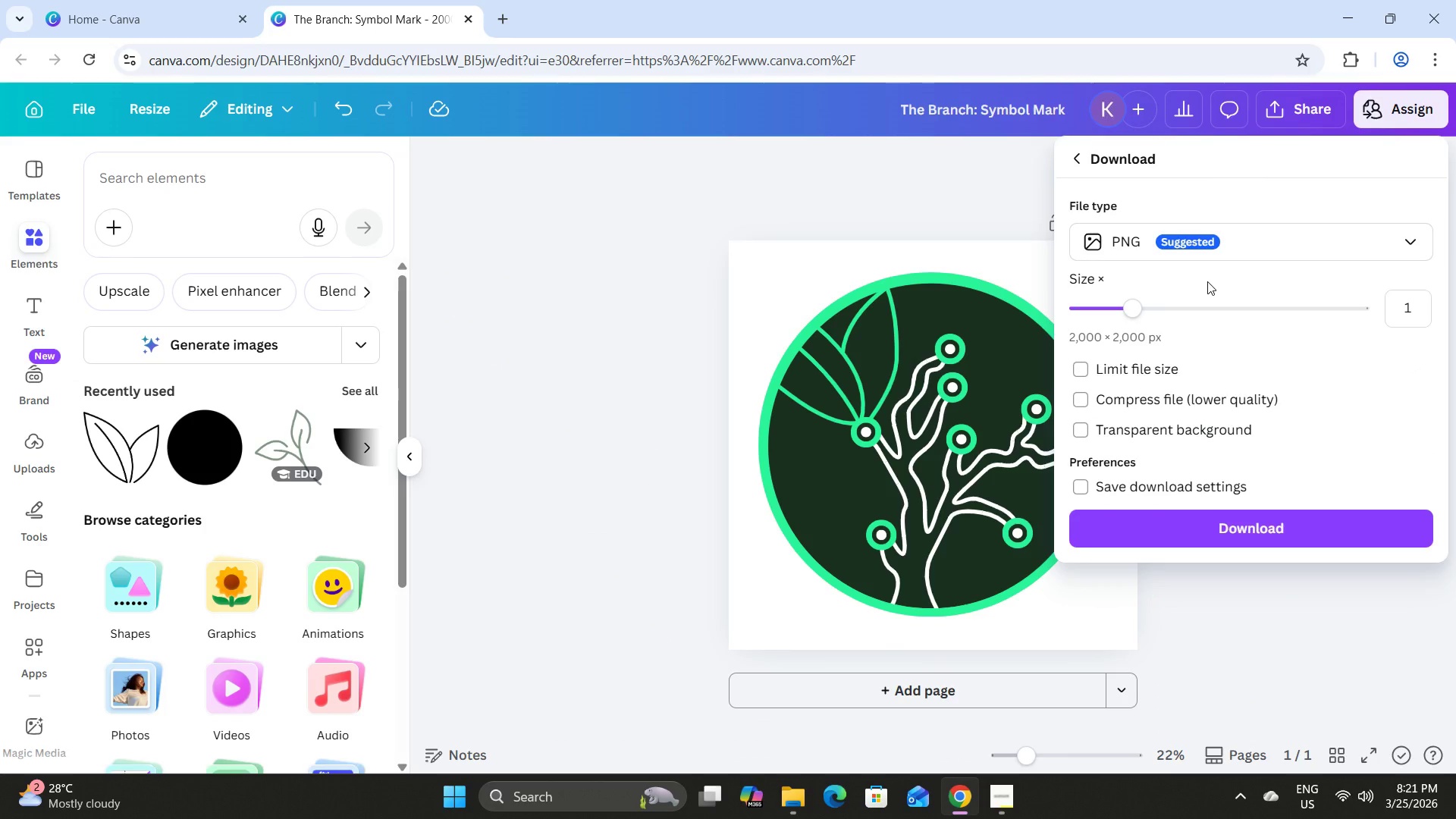 
left_click([1257, 238])
 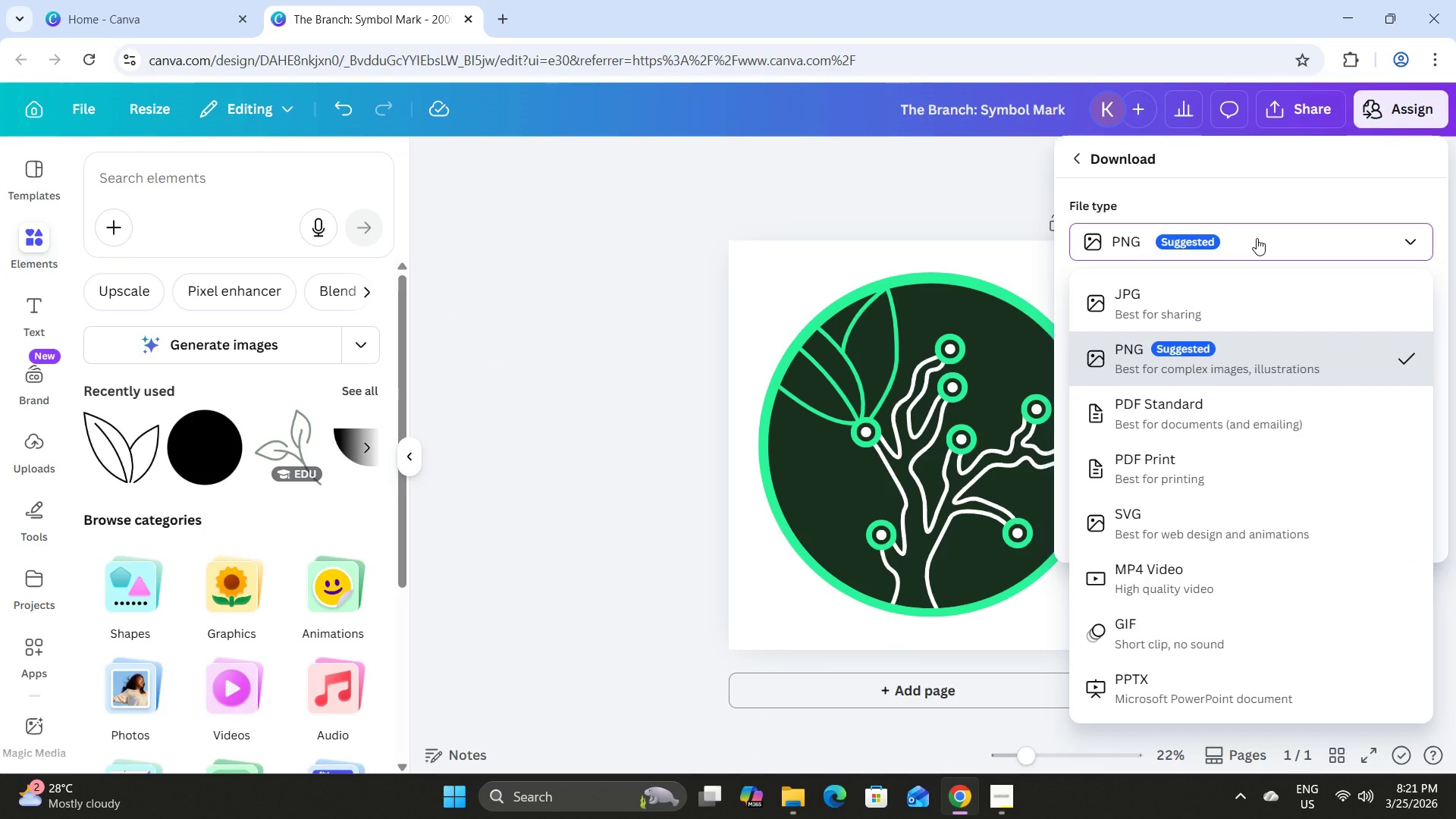 
left_click([1257, 238])
 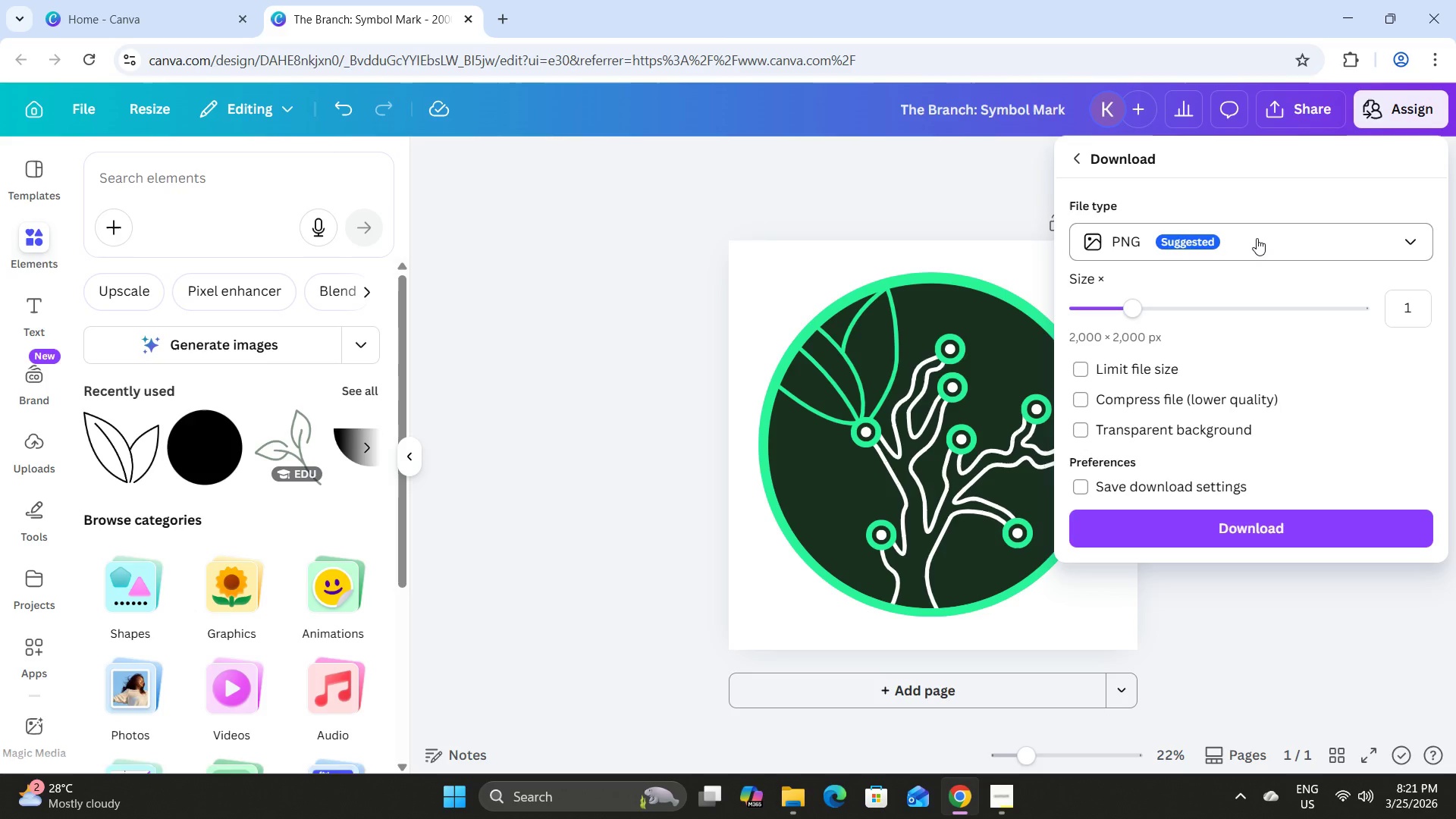 
left_click([1257, 238])
 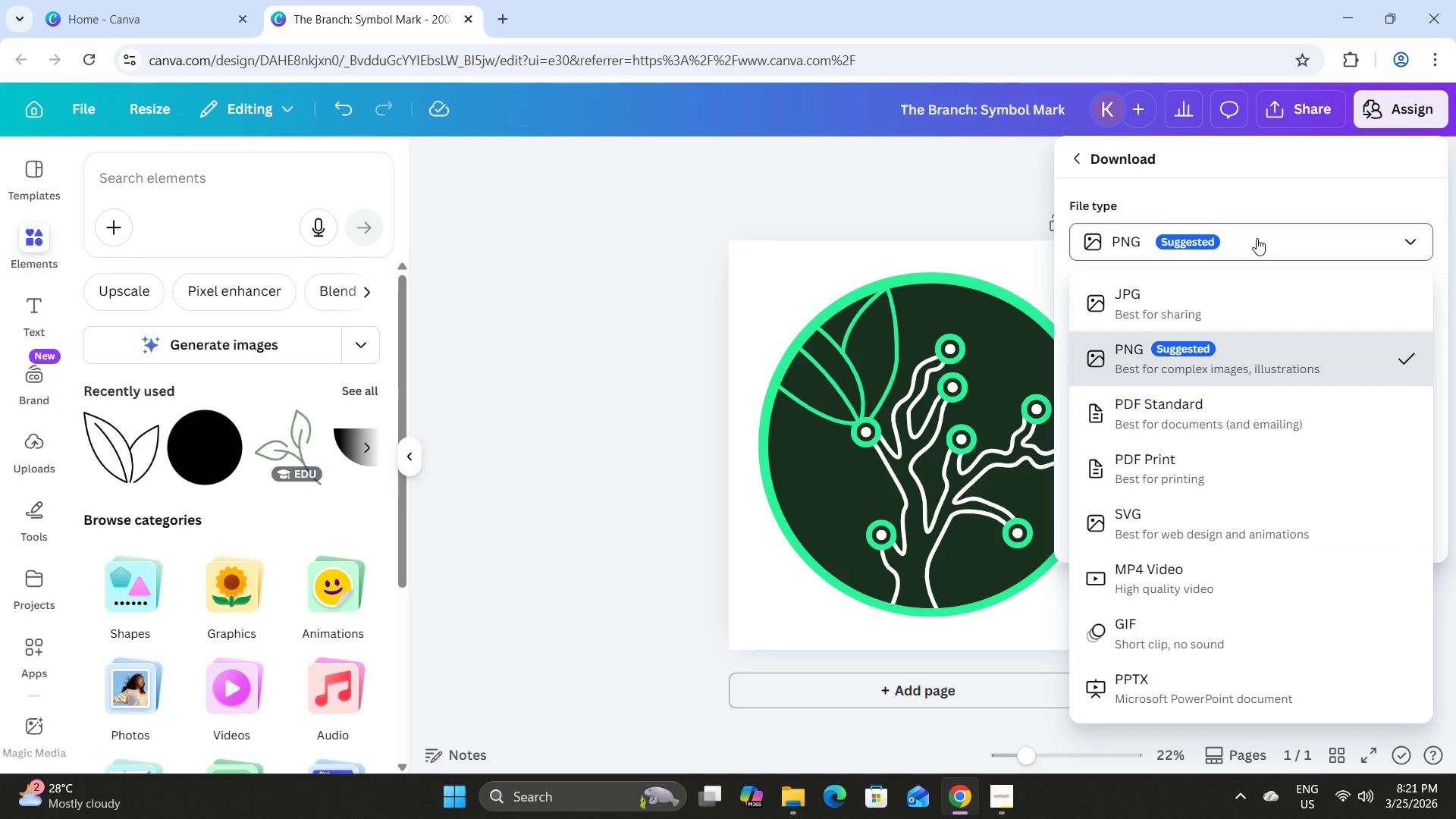 
left_click([1257, 238])
 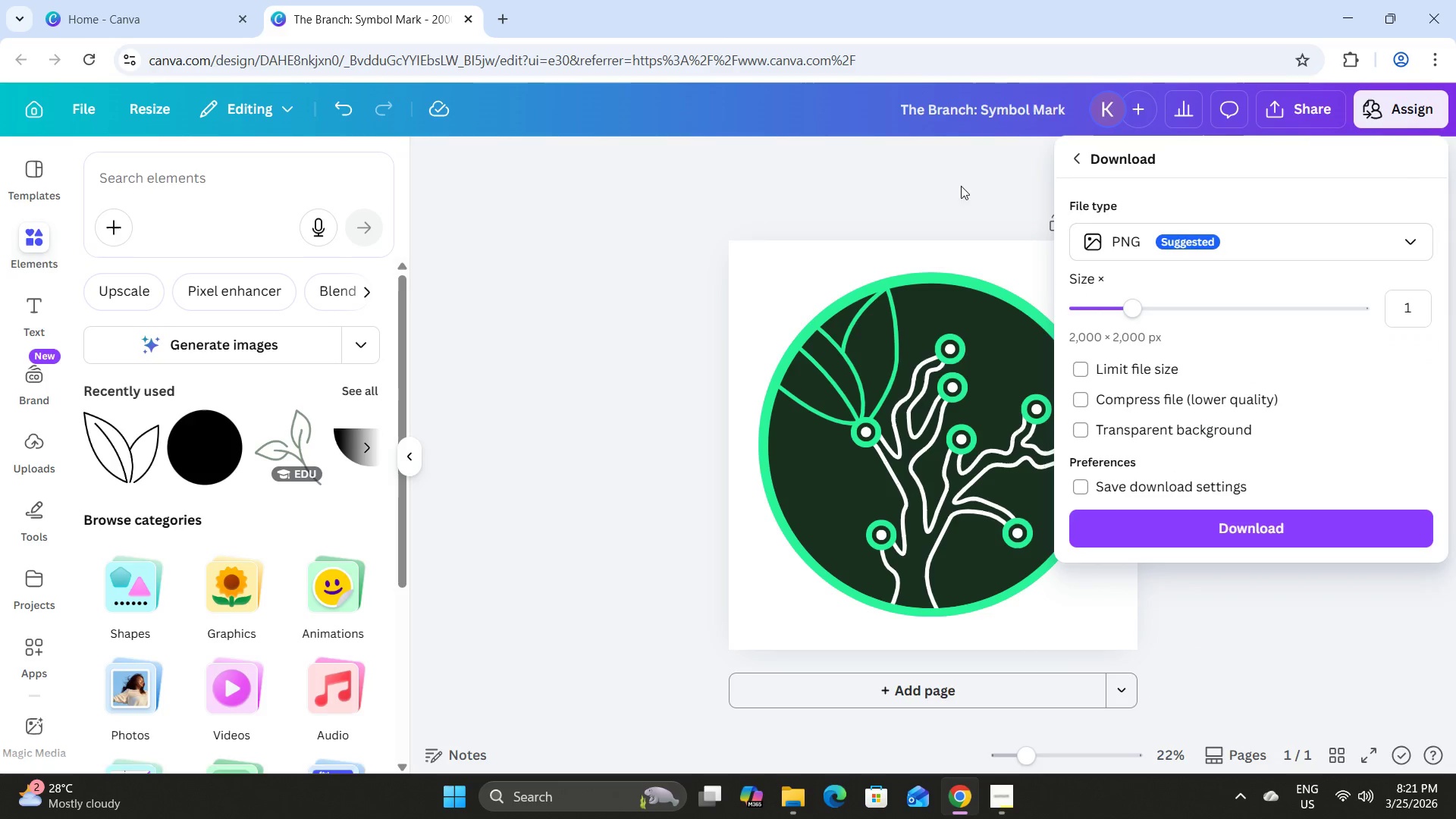 
left_click([949, 182])
 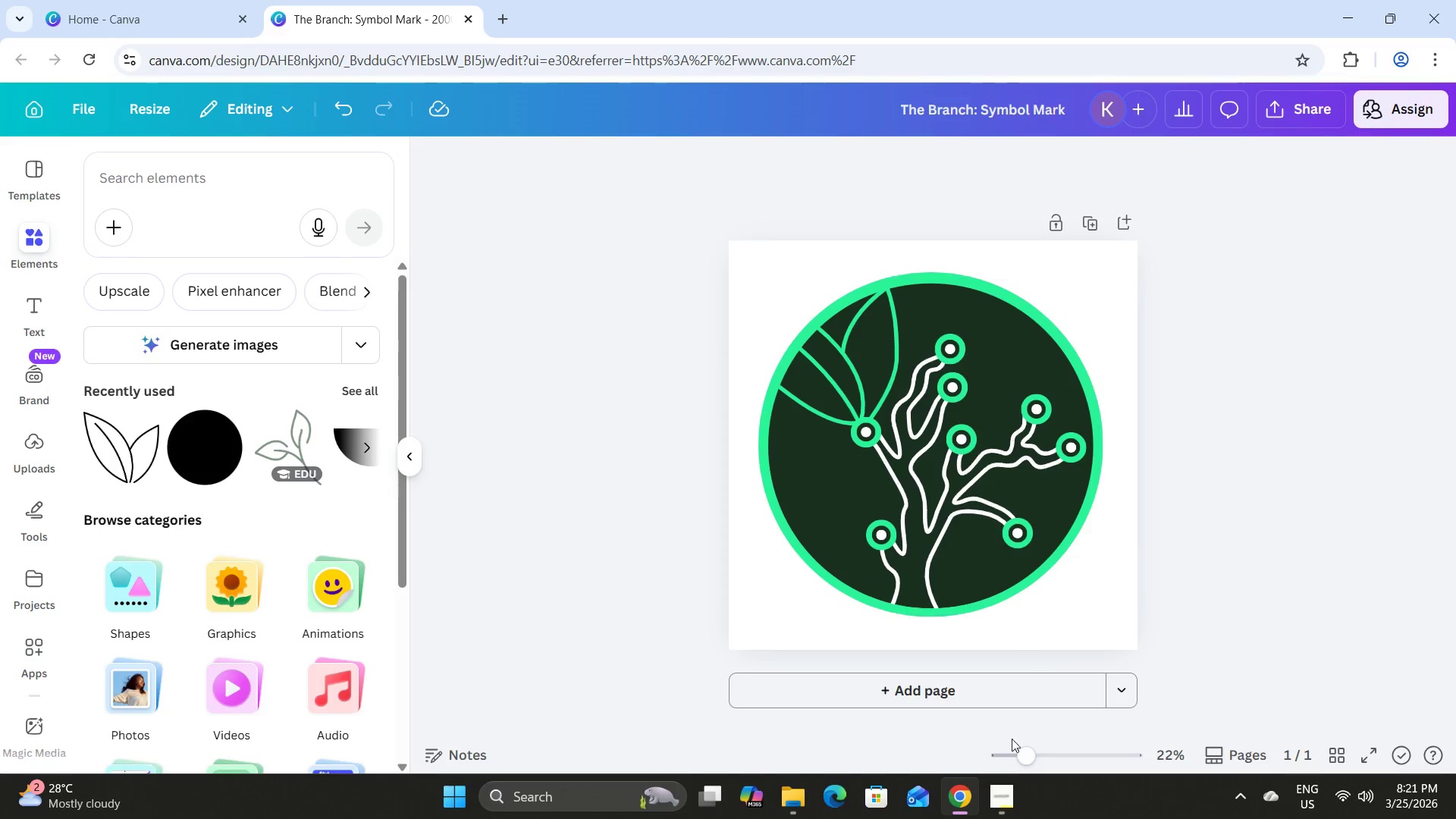 
left_click([1006, 791])